 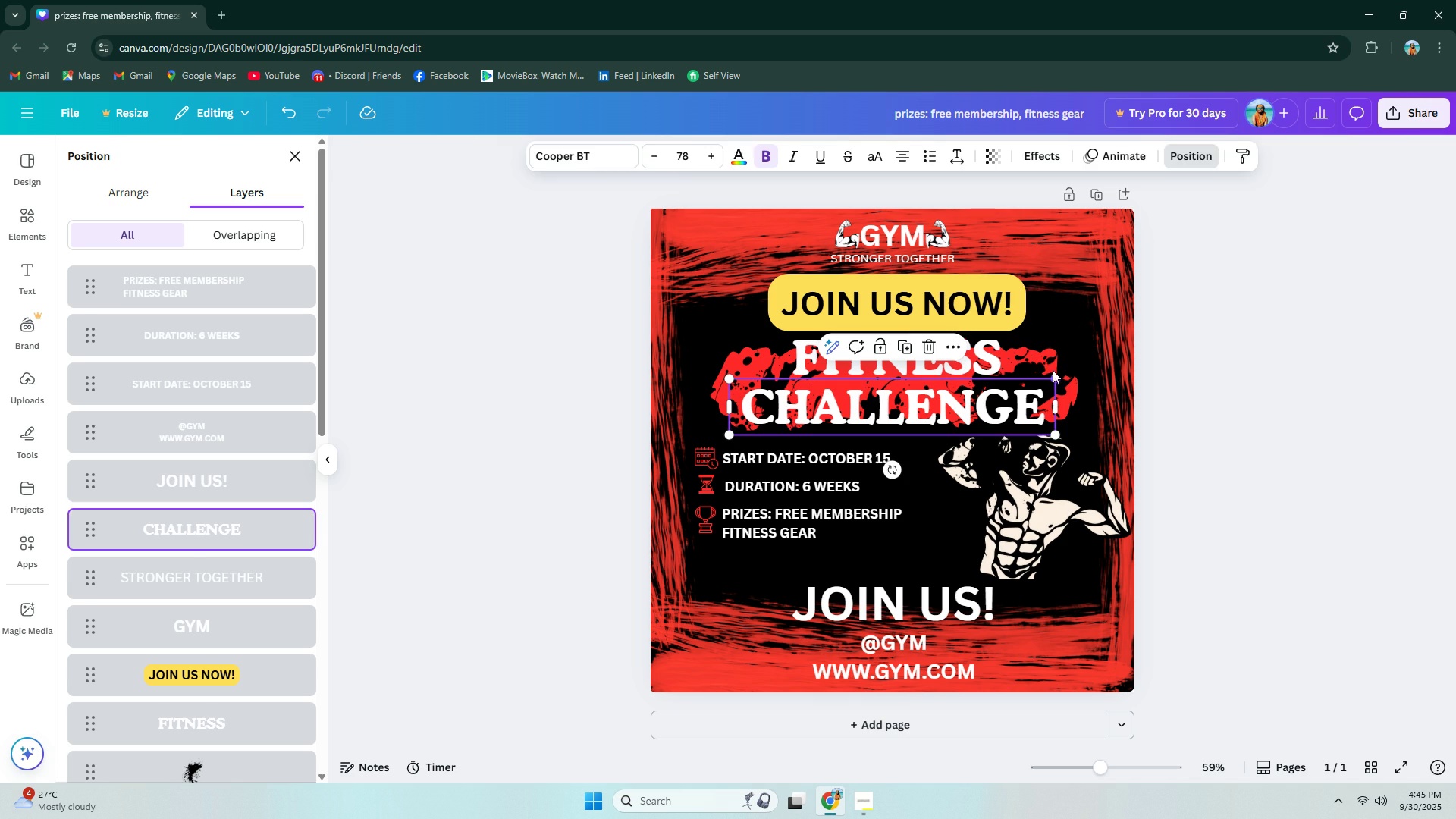 
left_click([1043, 364])
 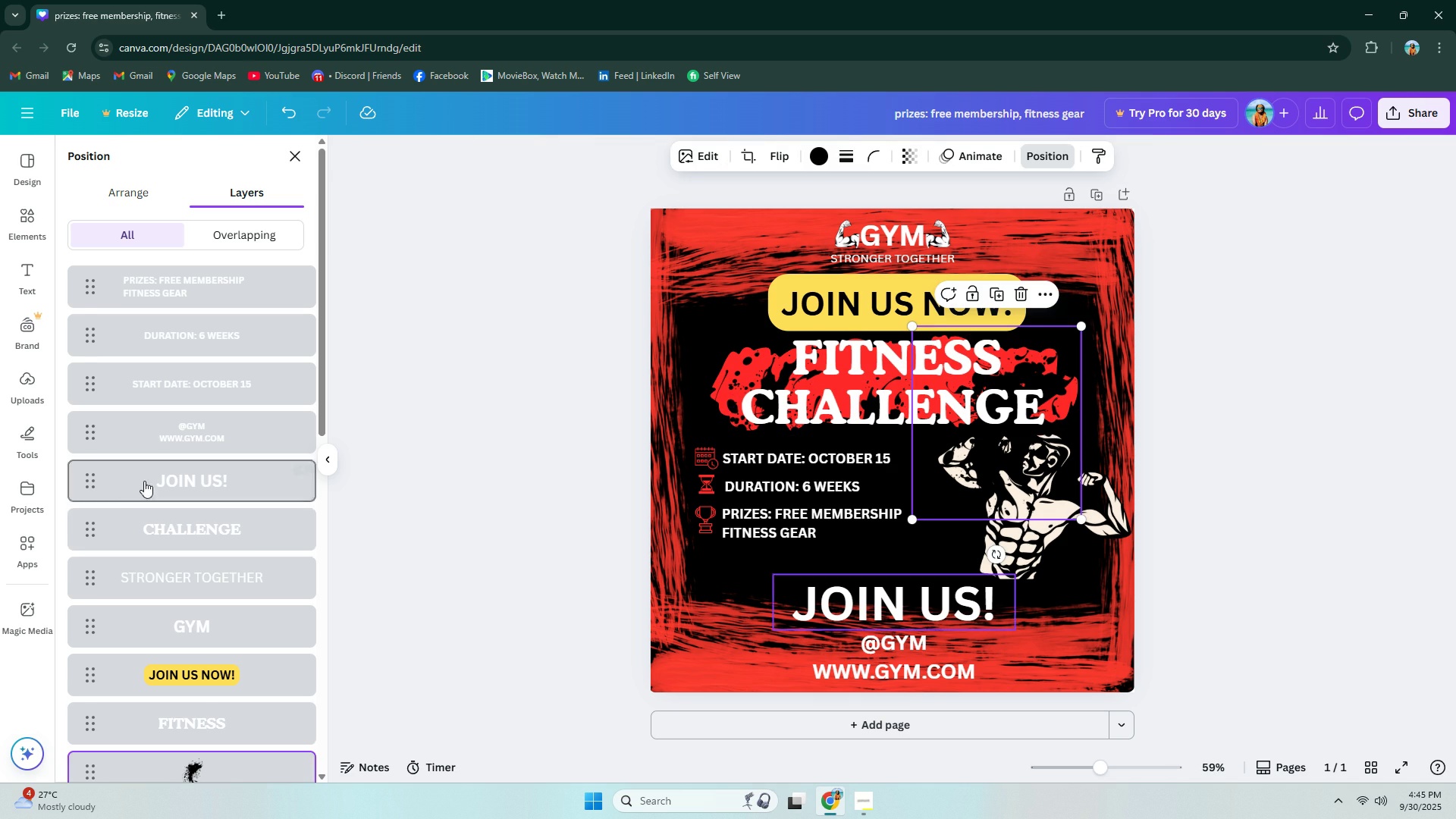 
scroll: coordinate [208, 621], scroll_direction: down, amount: 6.0
 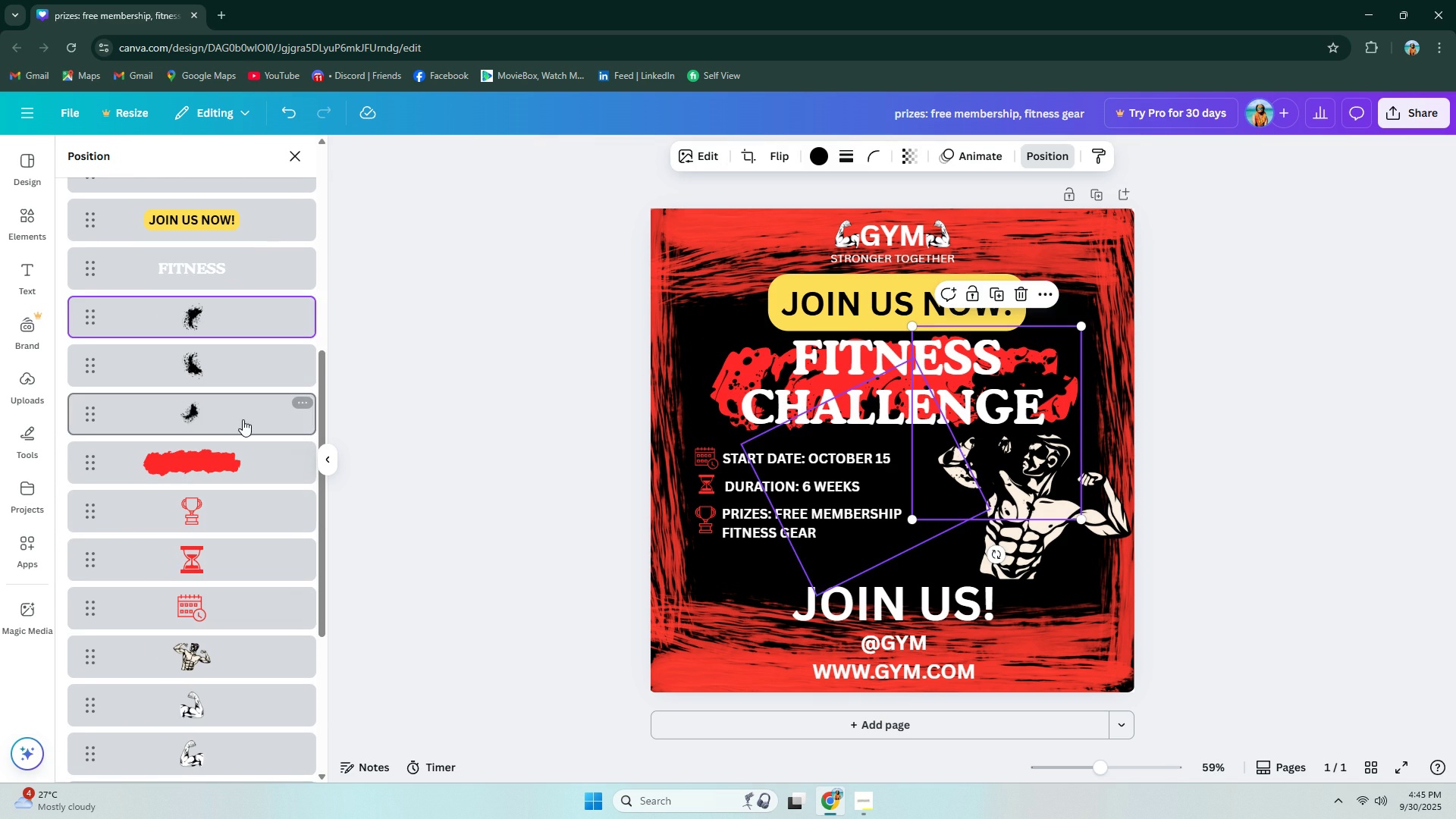 
left_click([243, 419])
 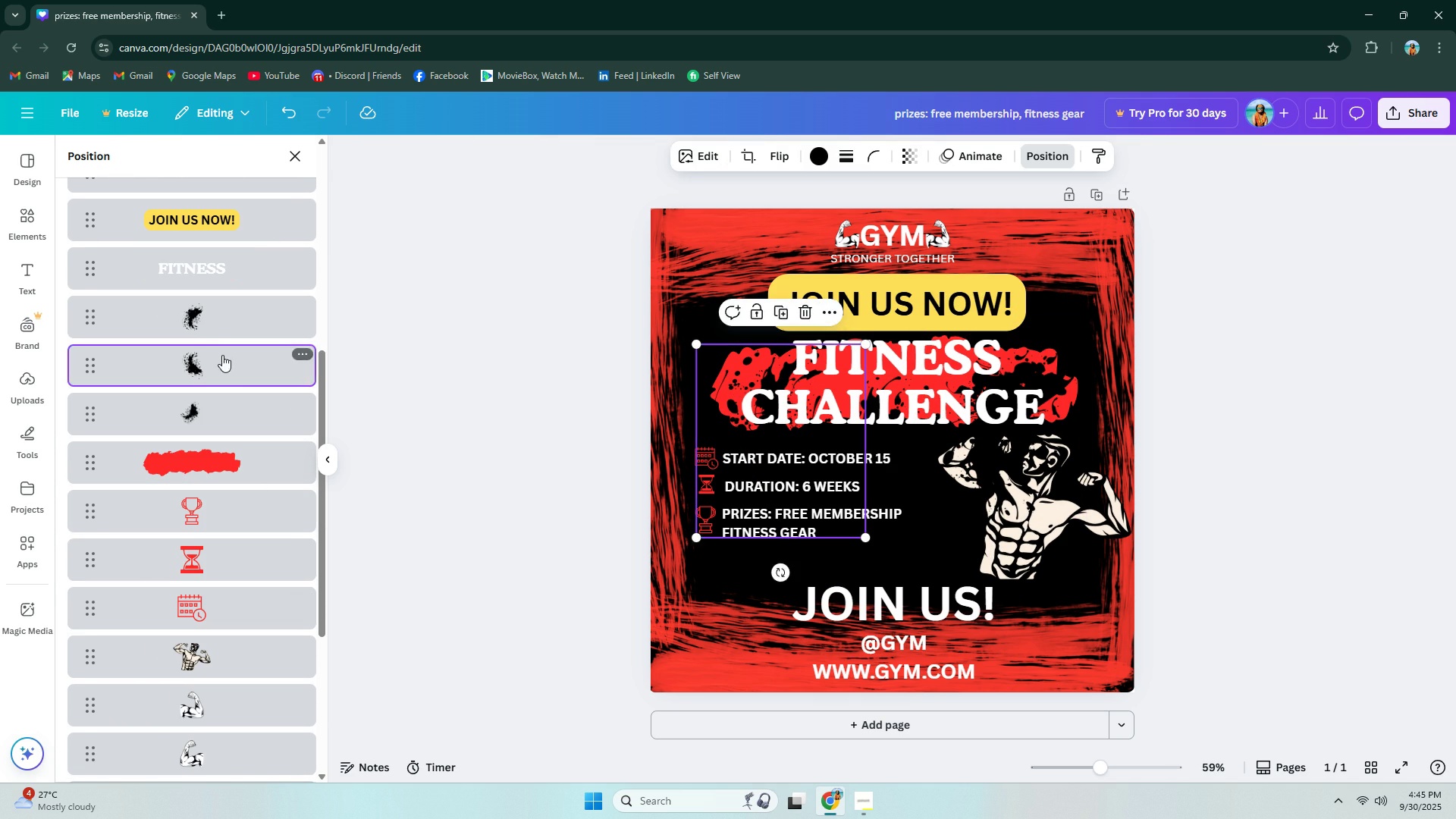 
double_click([216, 336])